 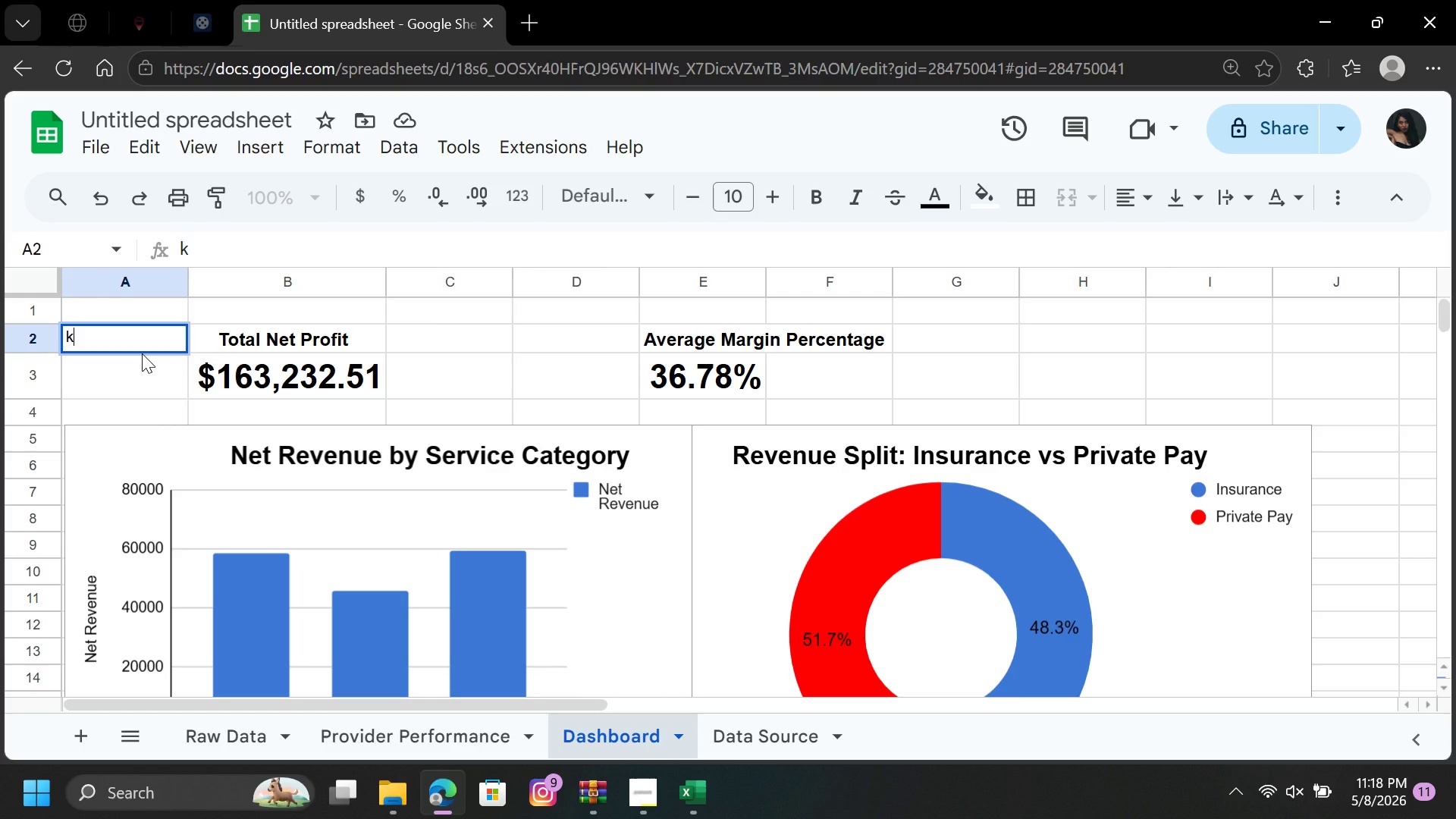 
type(pi)
 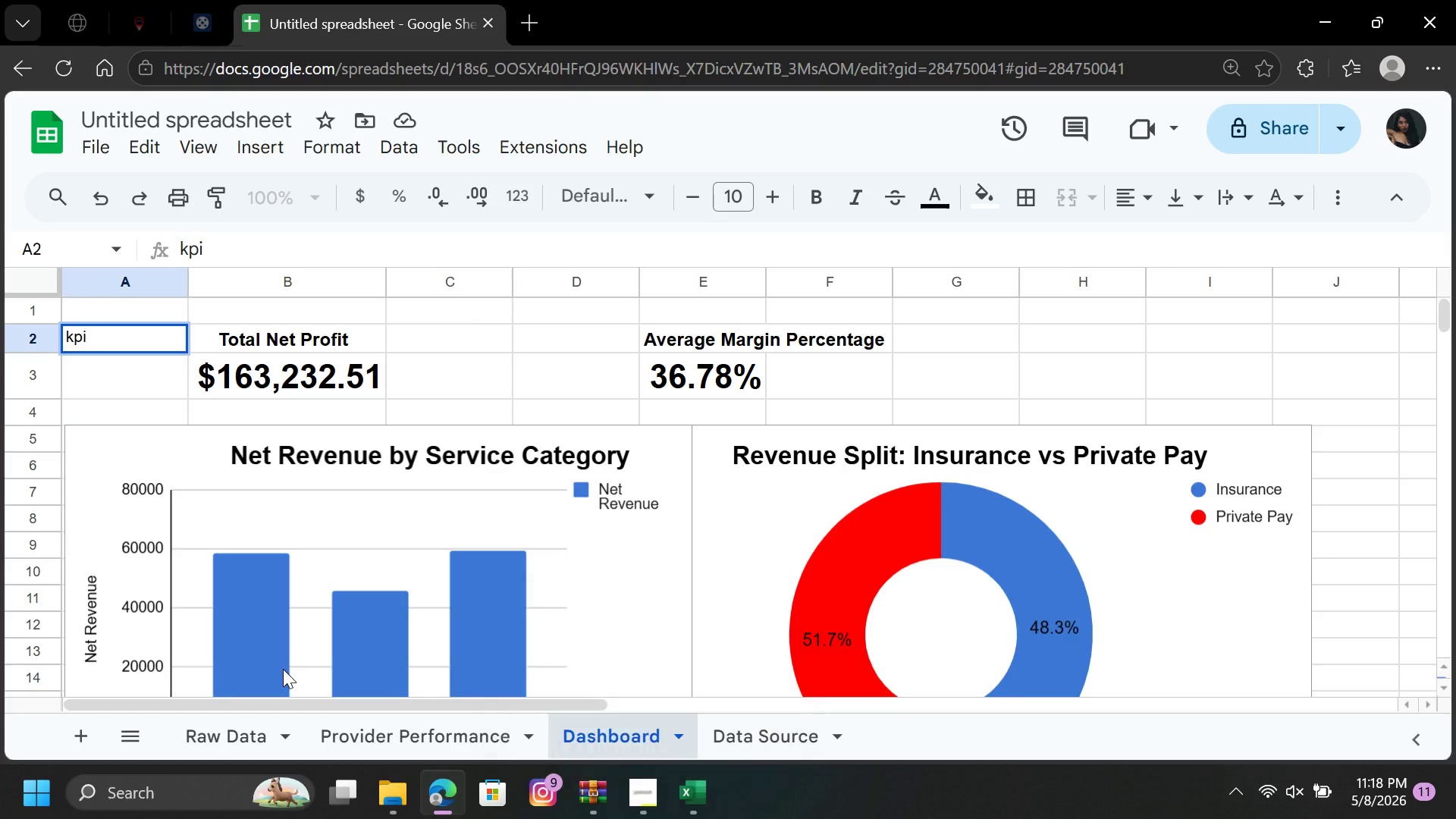 
key(Backspace)
key(Backspace)
key(Backspace)
type(KPI)
 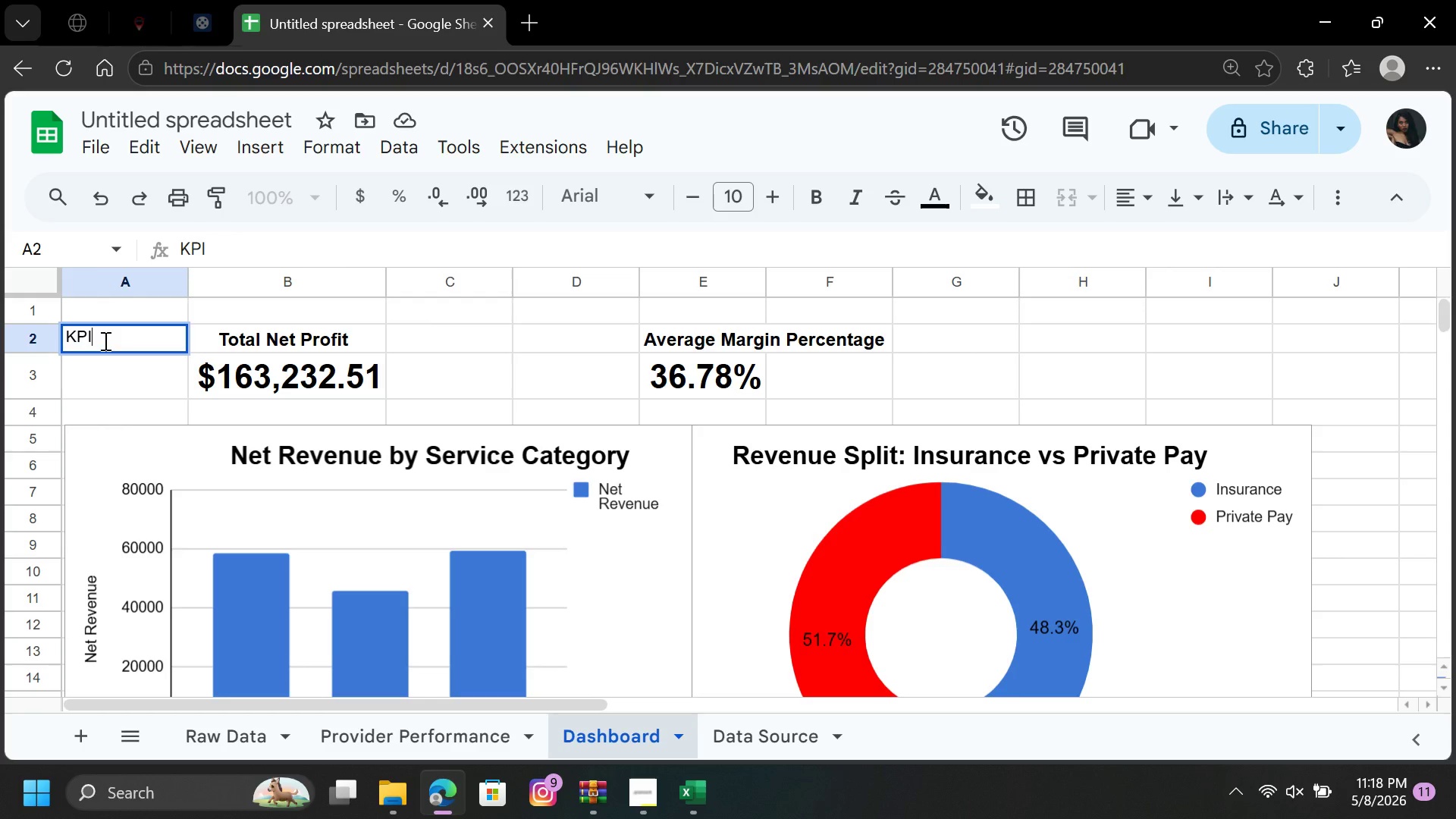 
left_click_drag(start_coordinate=[104, 340], to_coordinate=[64, 335])
 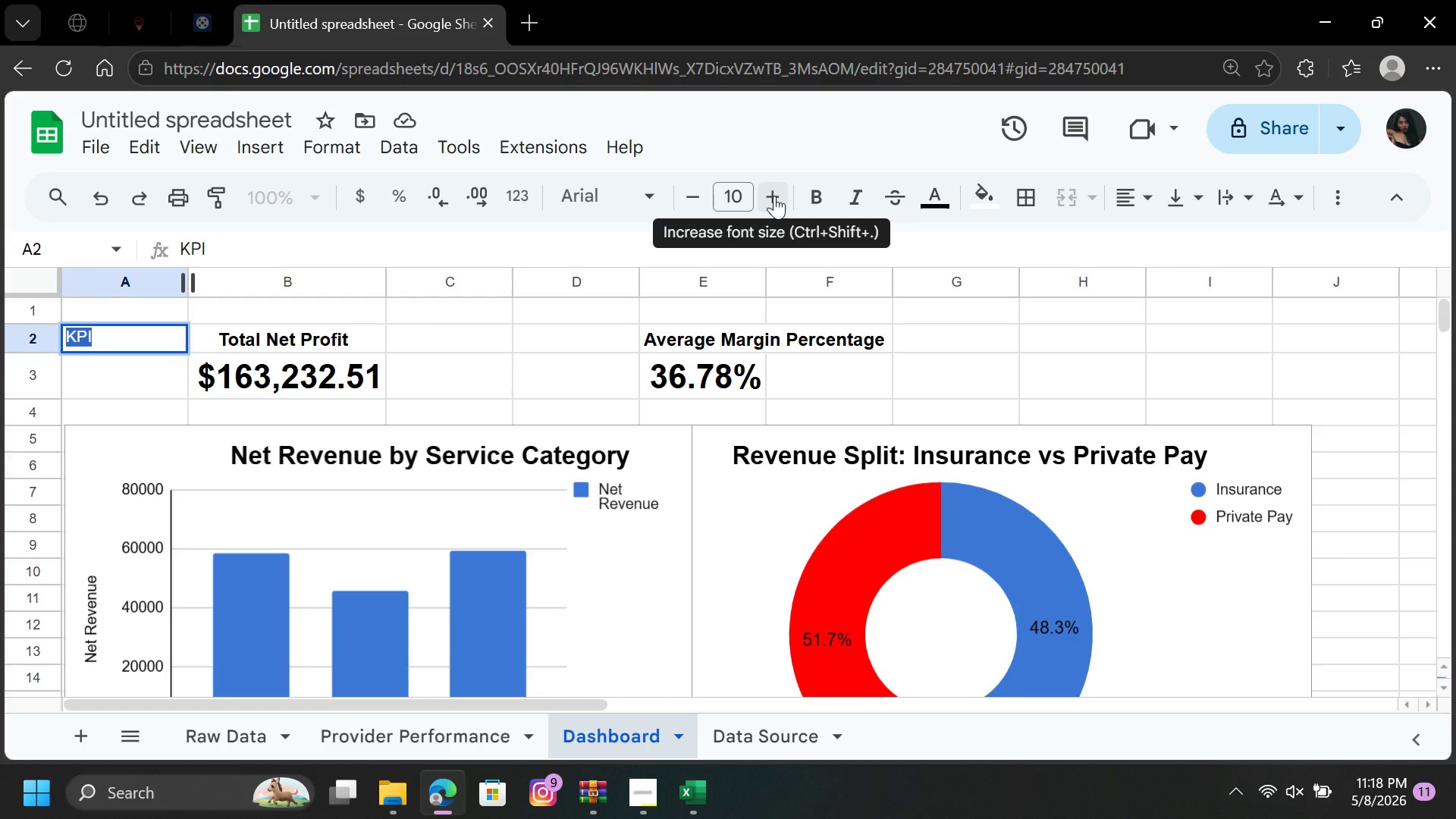 
double_click([774, 196])
 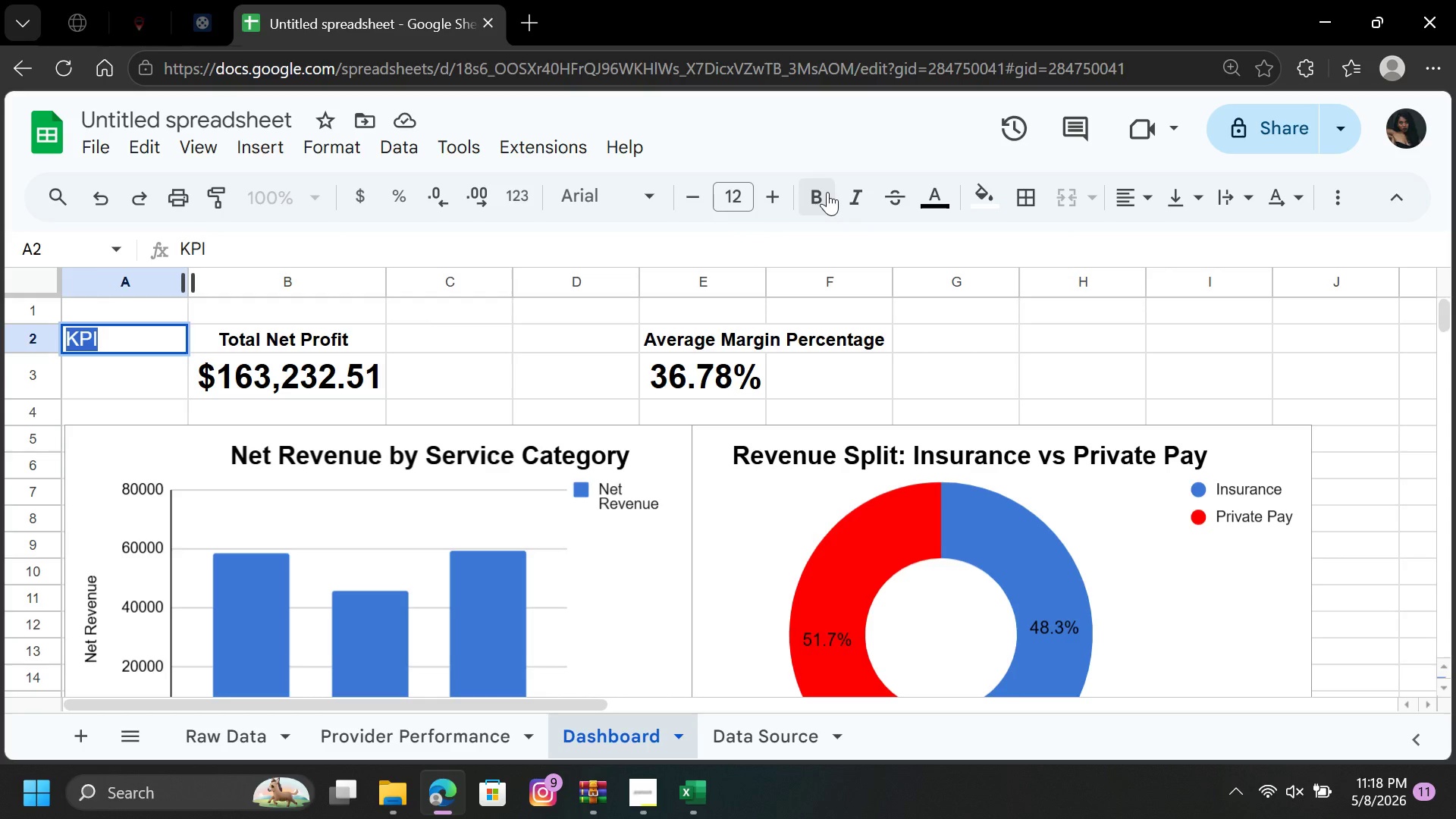 
left_click([827, 192])
 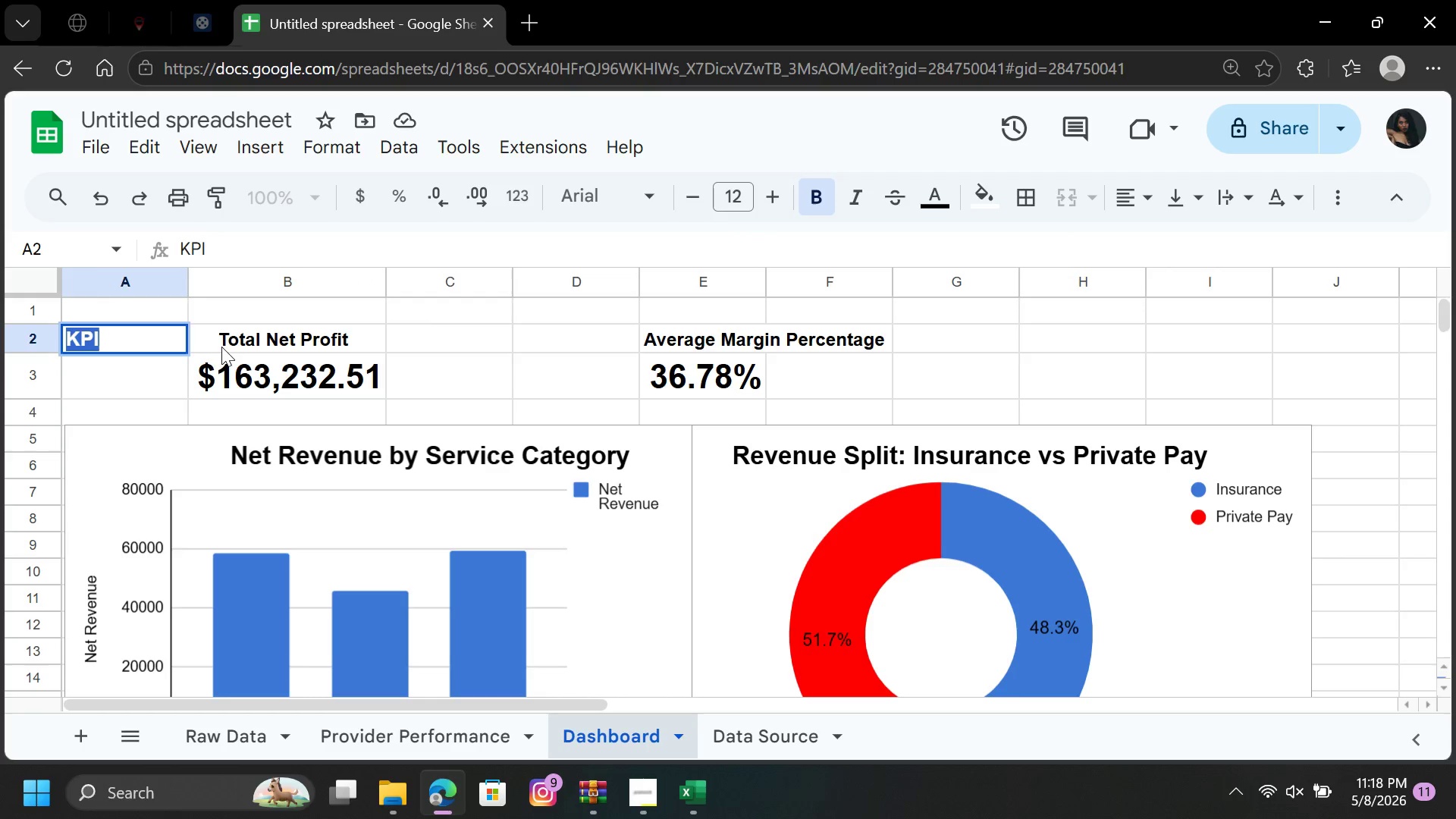 
hold_key(key=ShiftRight, duration=0.52)
 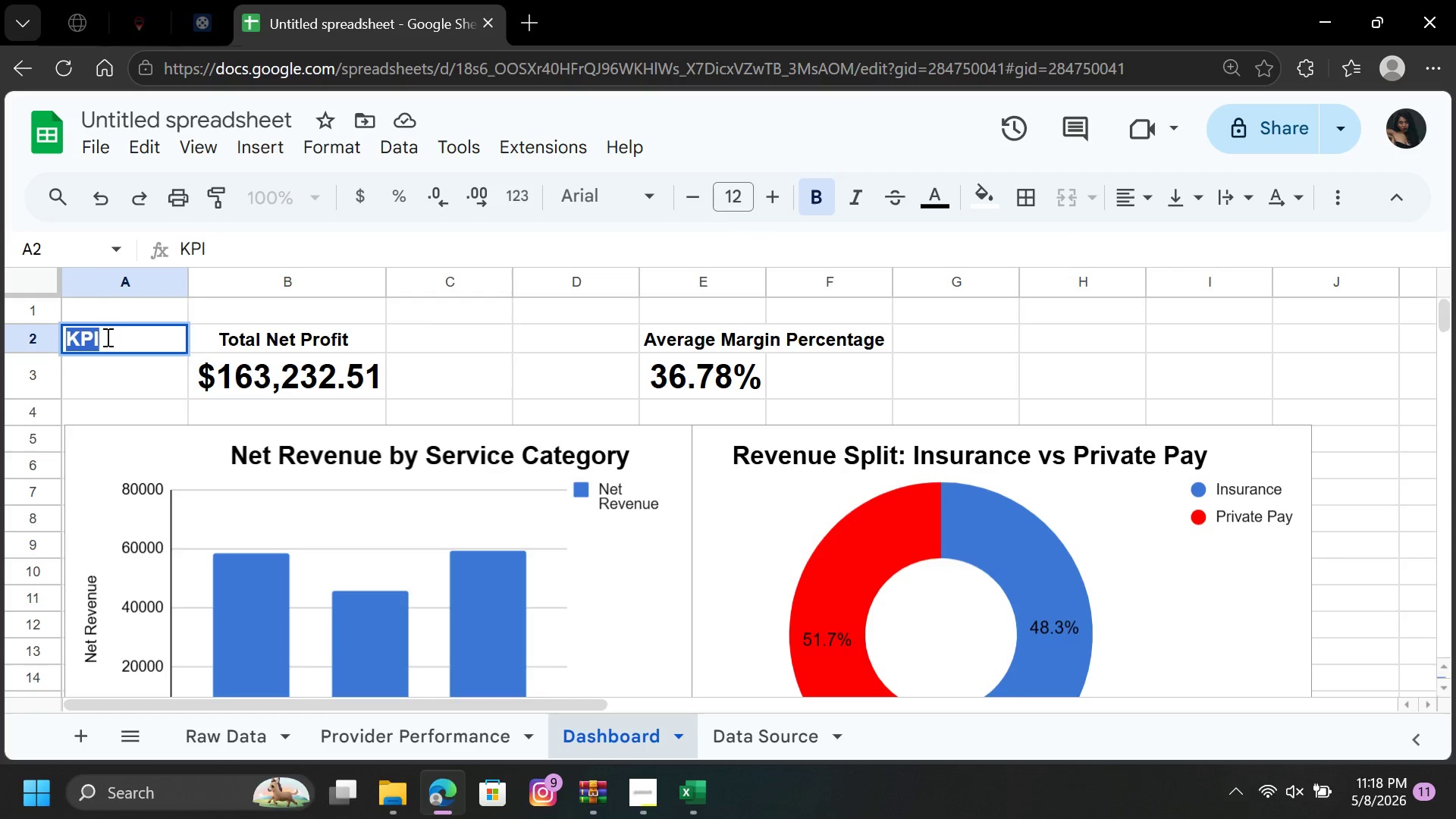 
left_click([119, 330])
 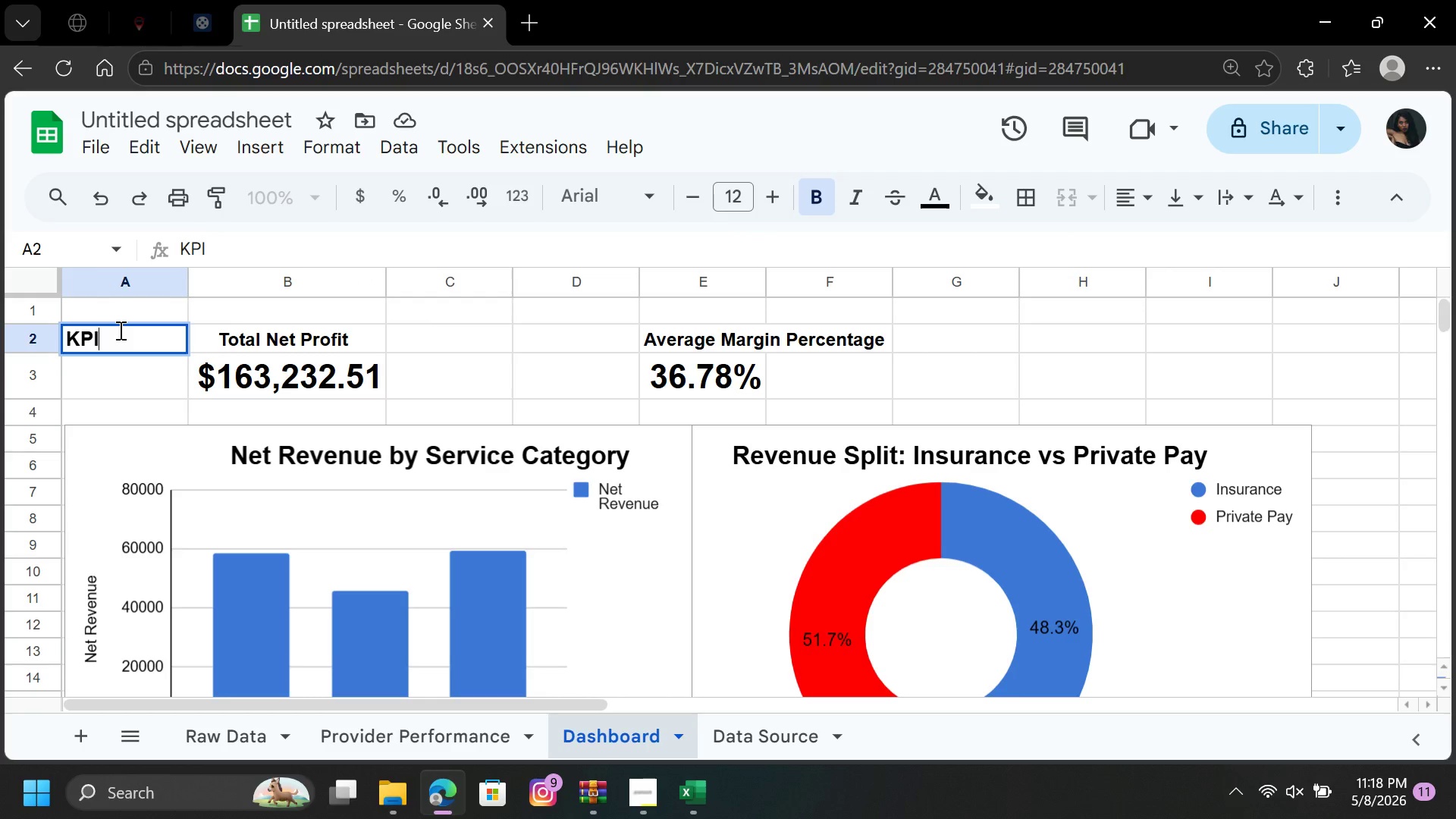 
key(Shift+Semicolon)
 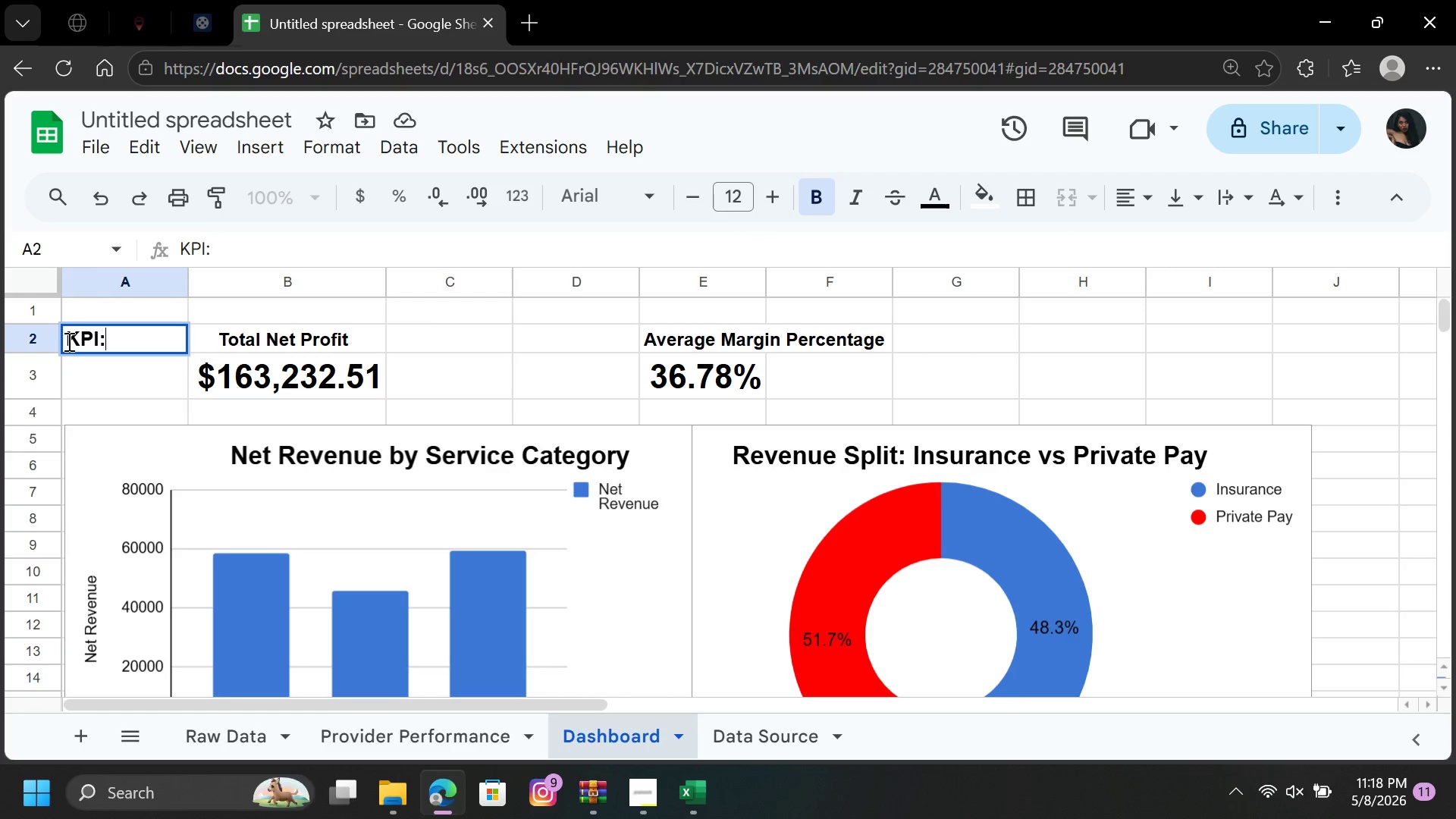 
left_click([67, 341])
 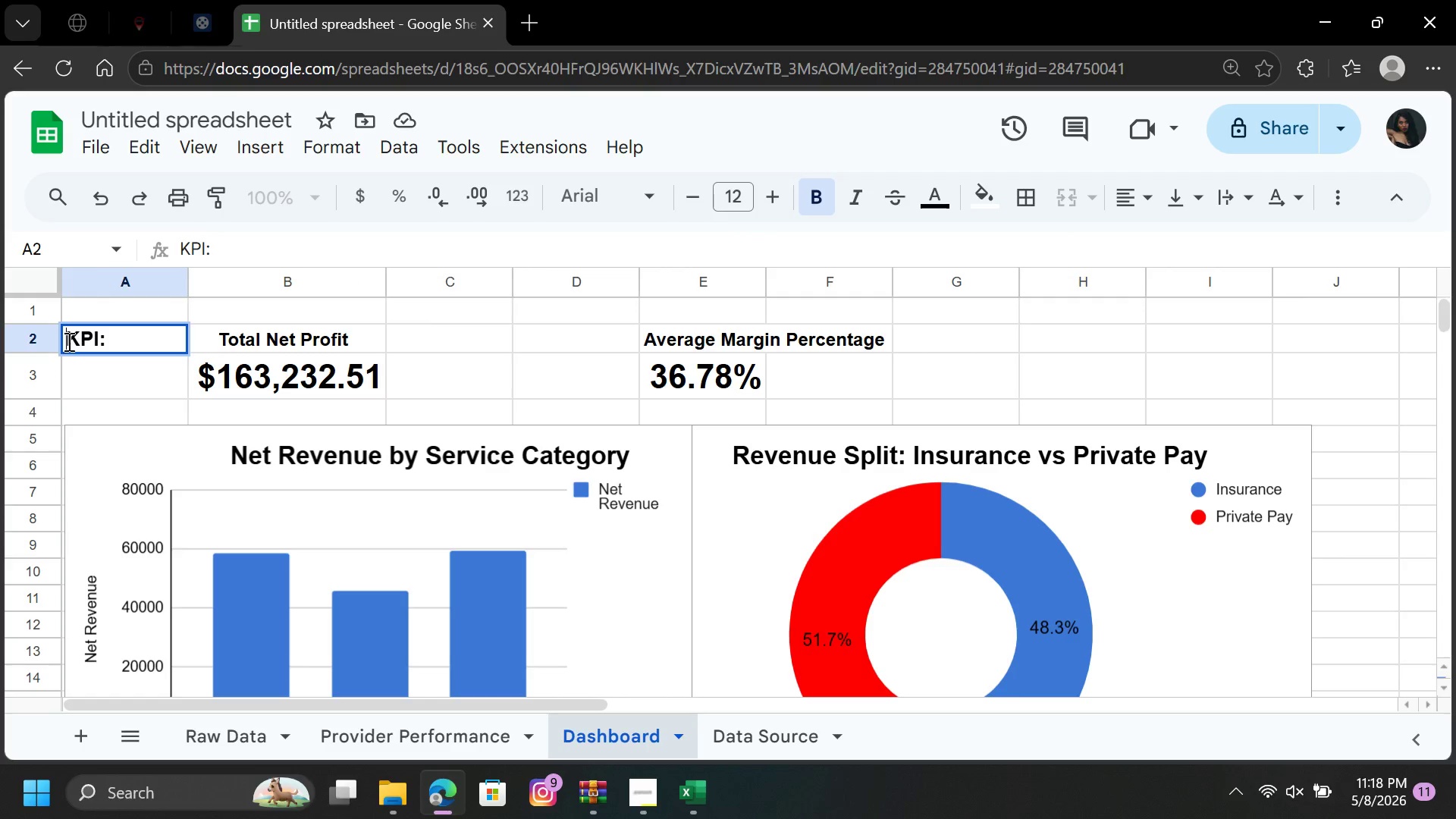 
hold_key(key=Space, duration=0.77)
 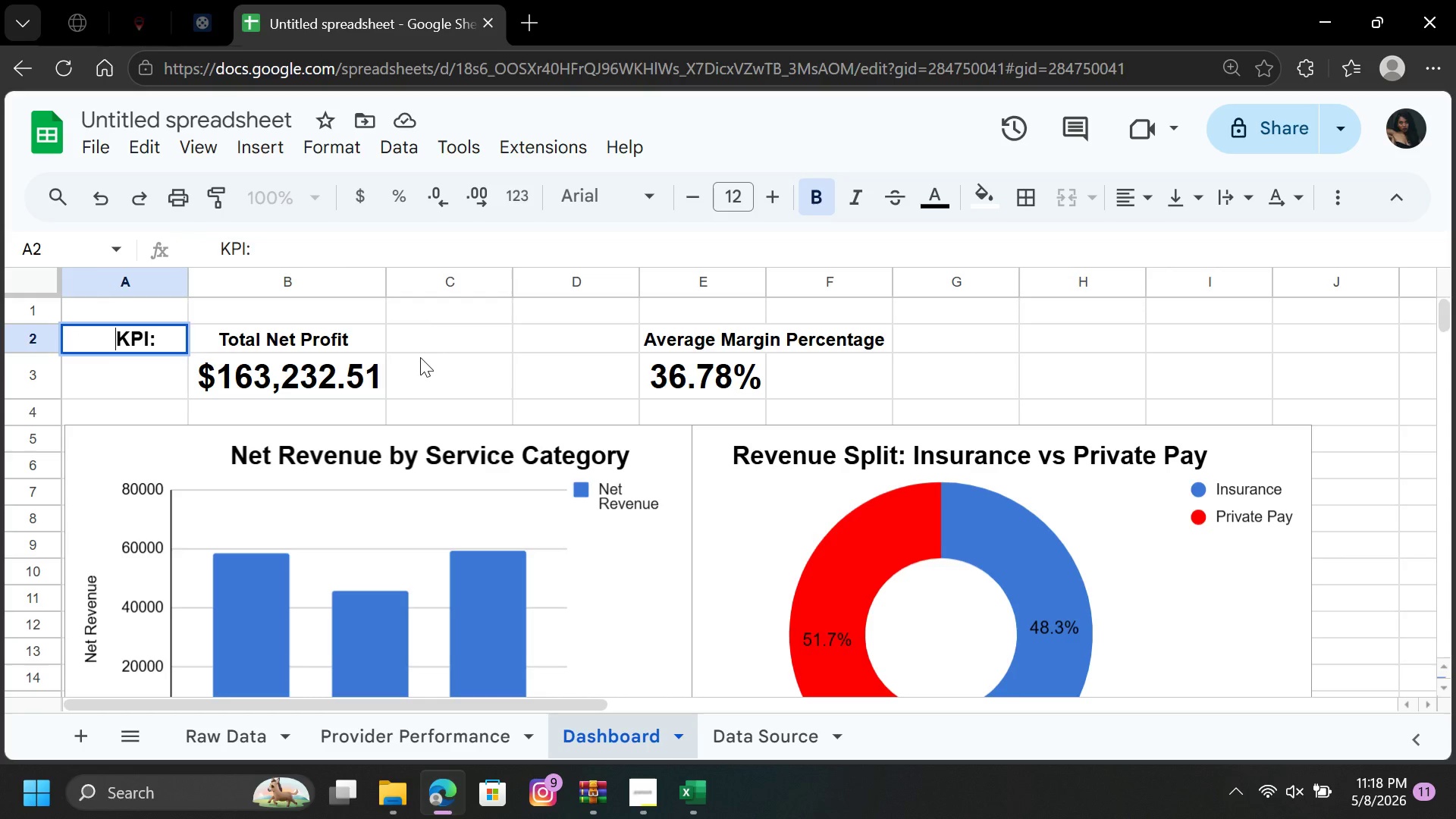 
left_click([446, 355])
 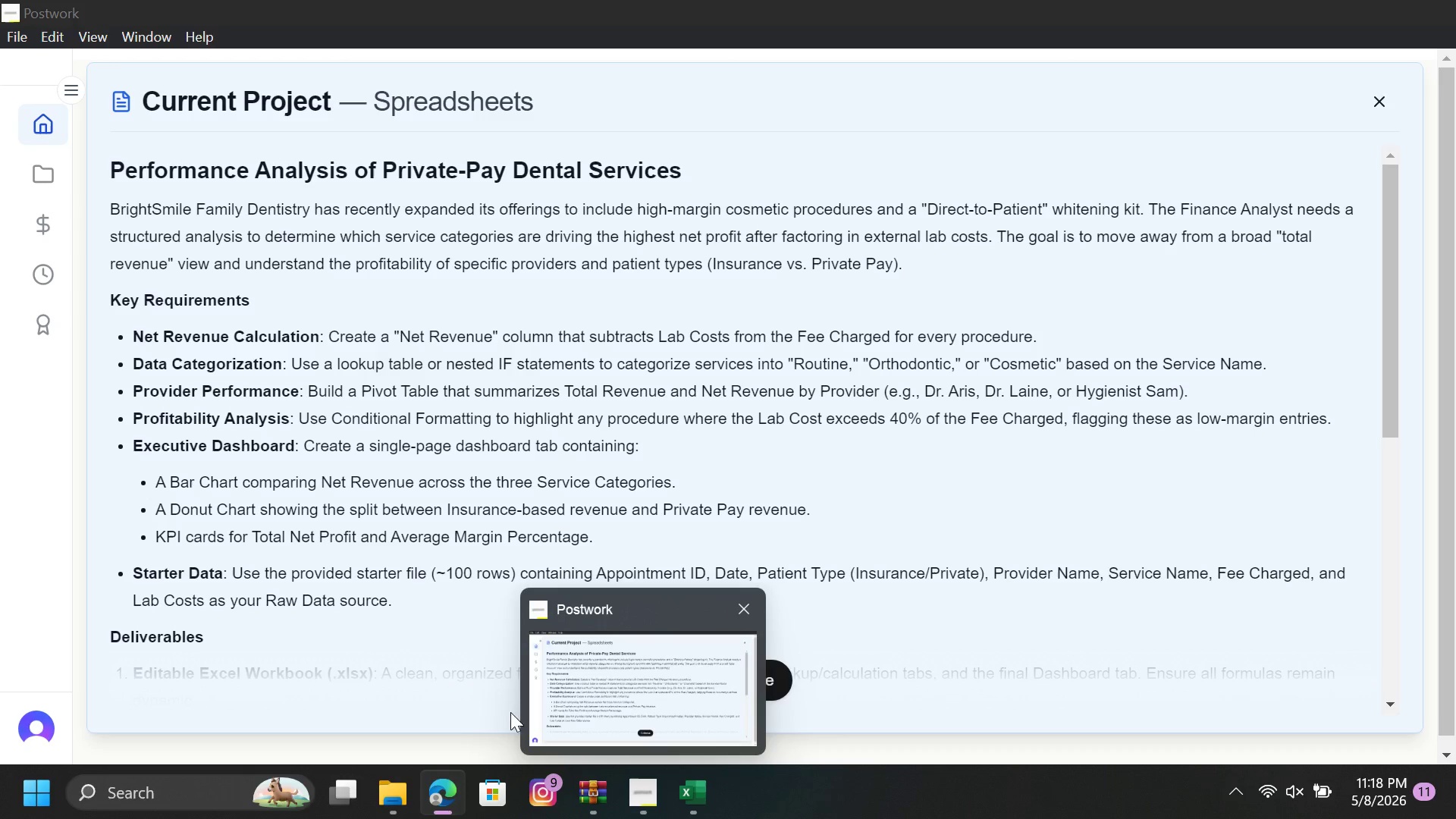 
wait(8.2)
 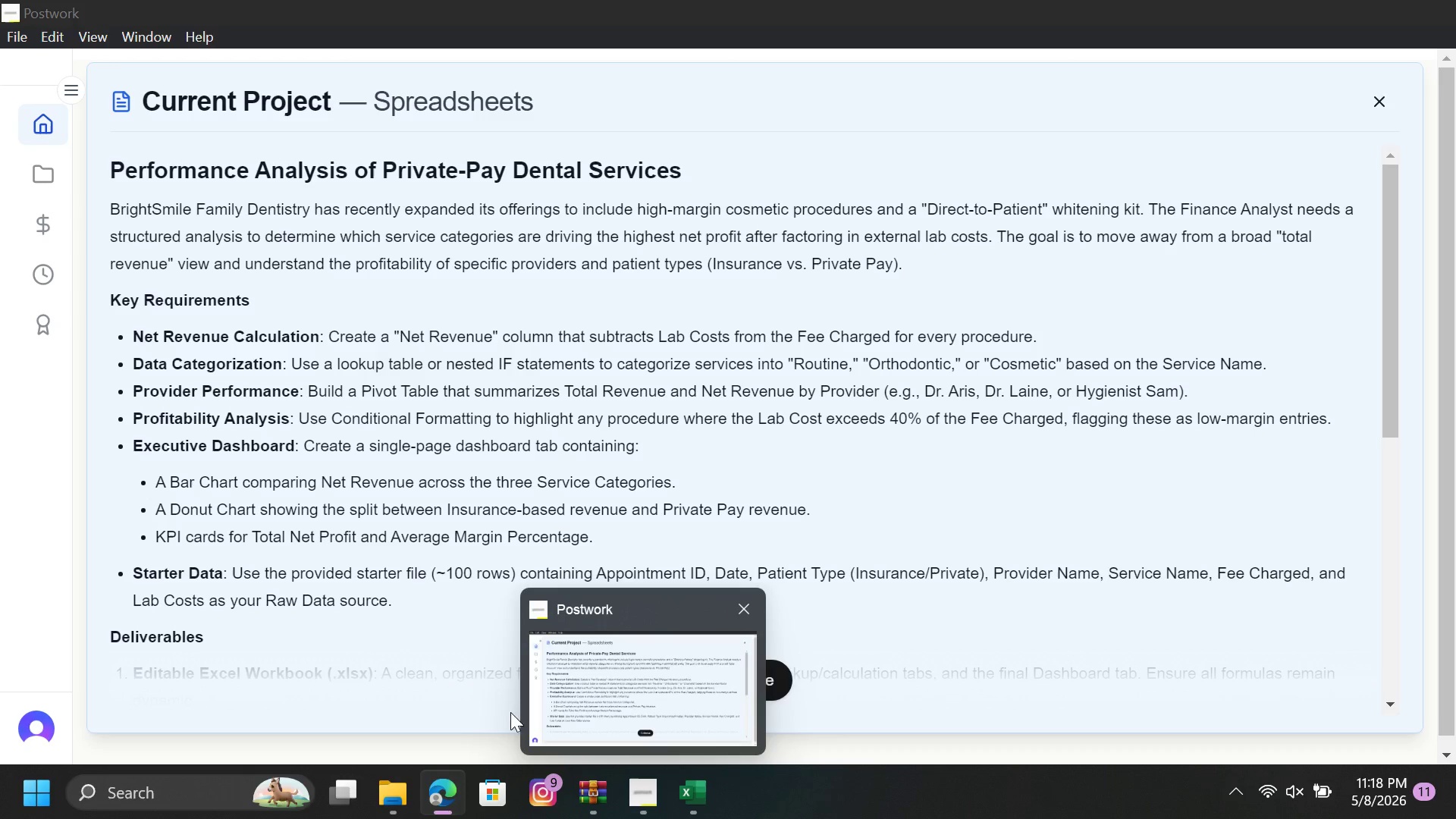 
mouse_move([419, 799])
 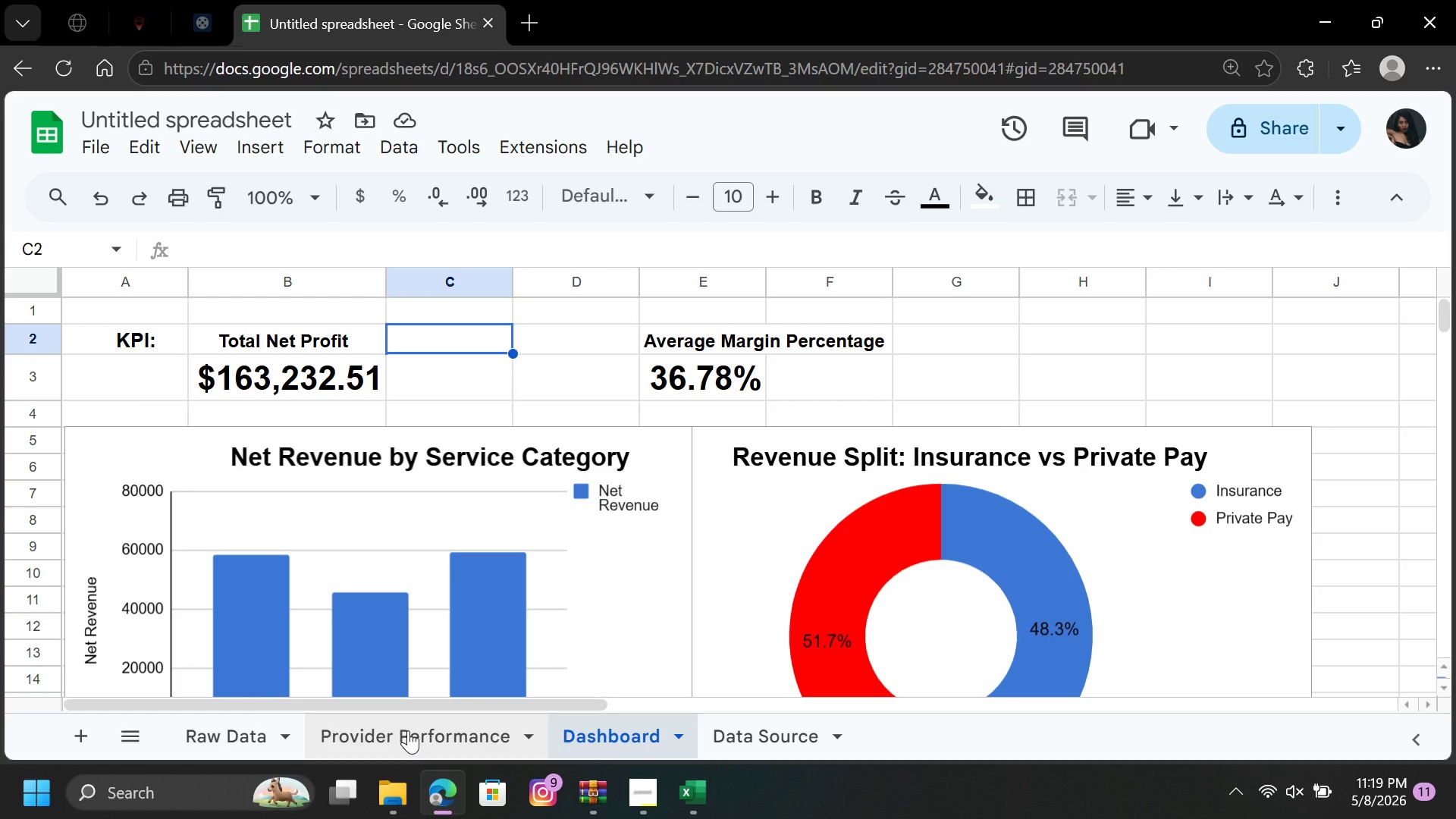 
wait(5.23)
 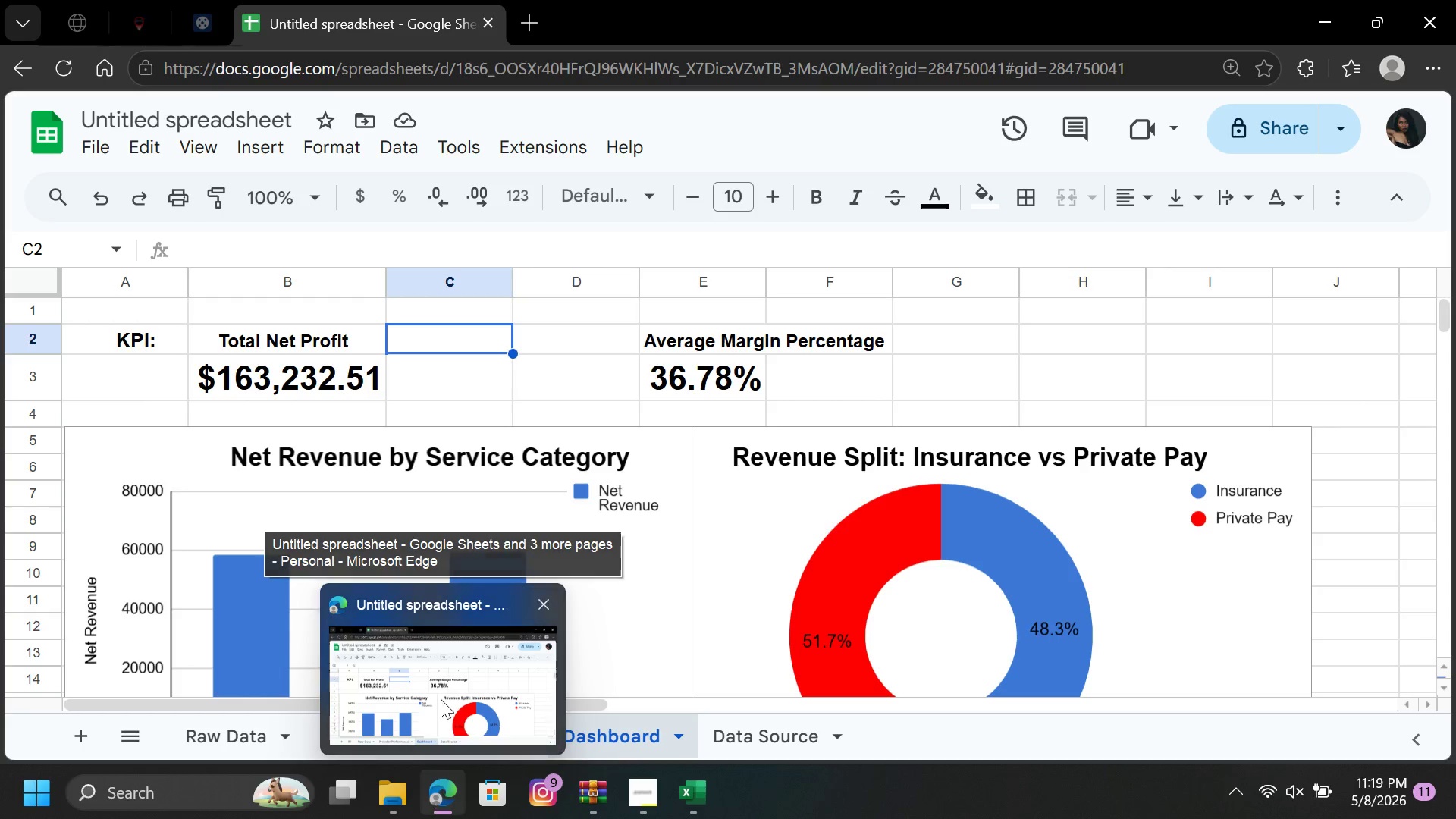 
left_click([408, 730])
 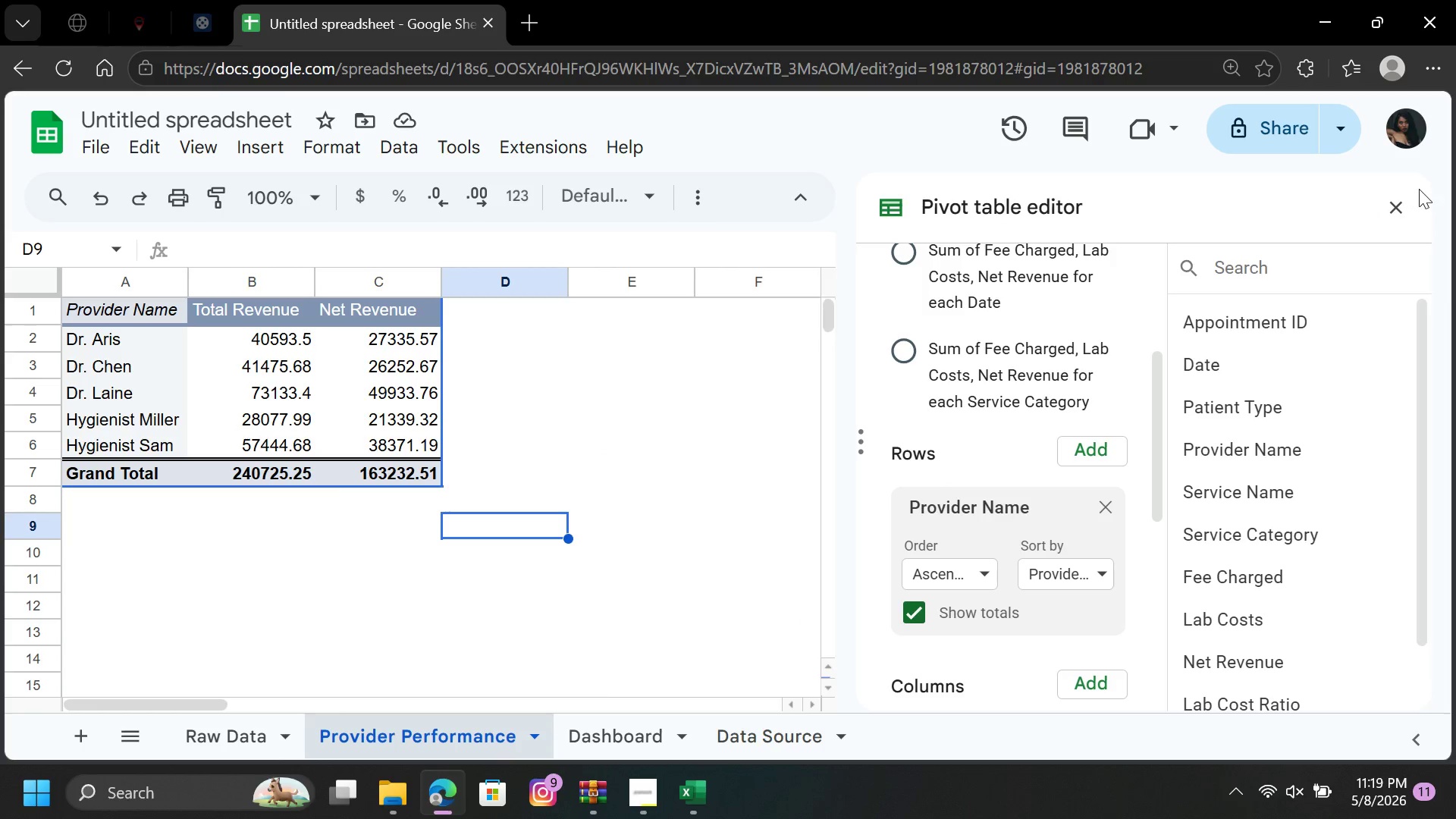 
left_click([1404, 203])
 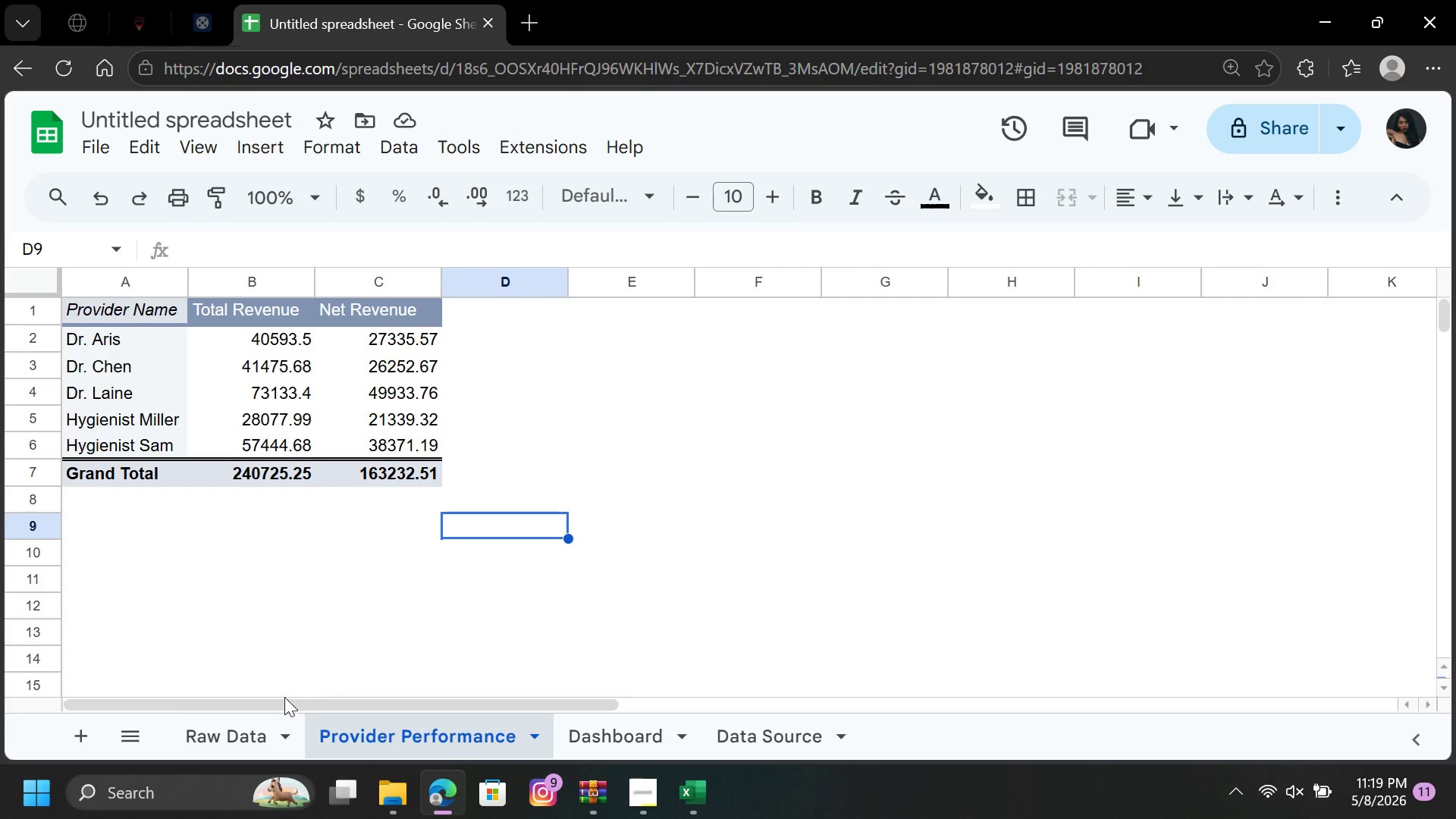 
left_click([222, 733])
 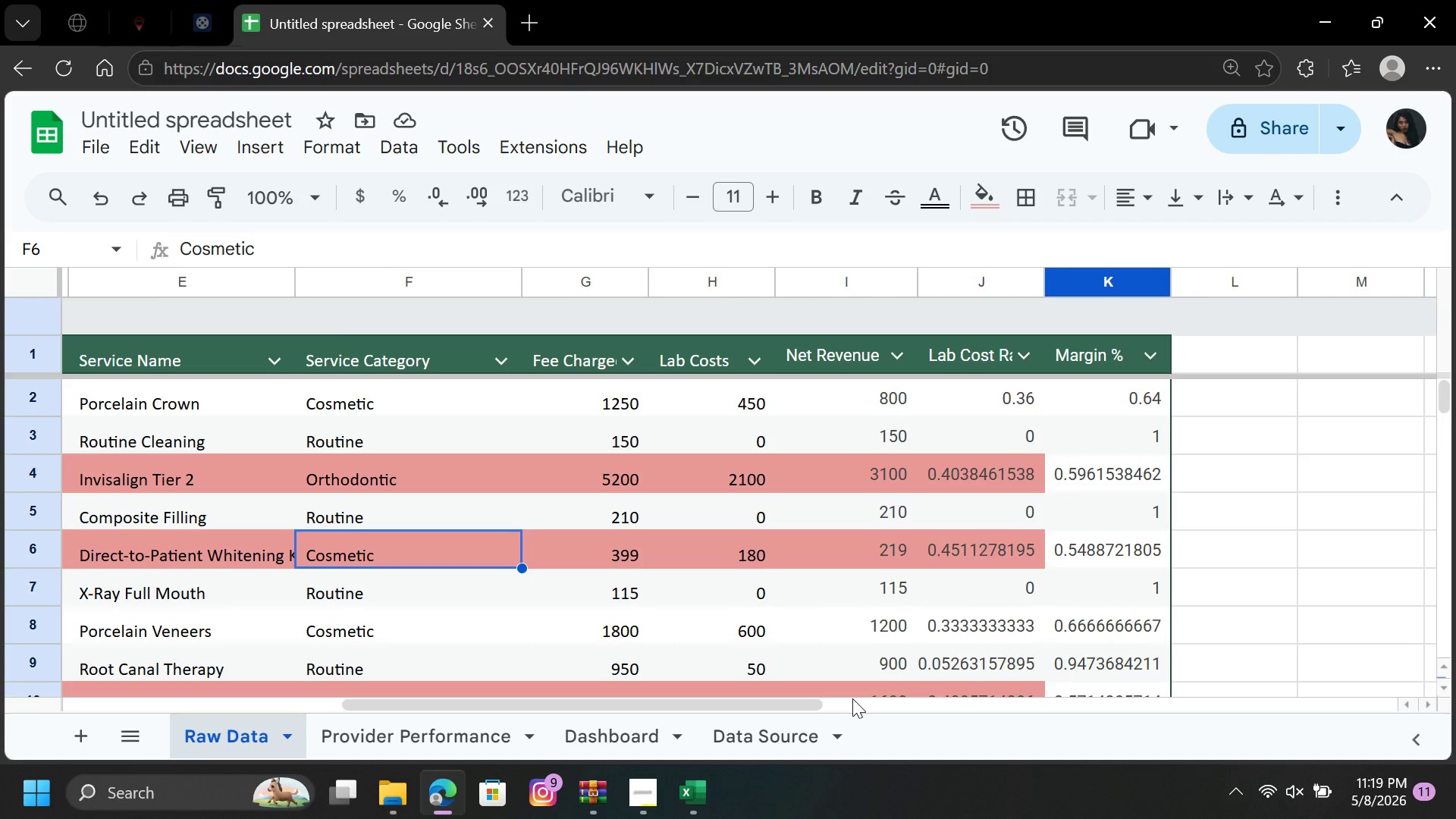 
left_click([852, 685])
 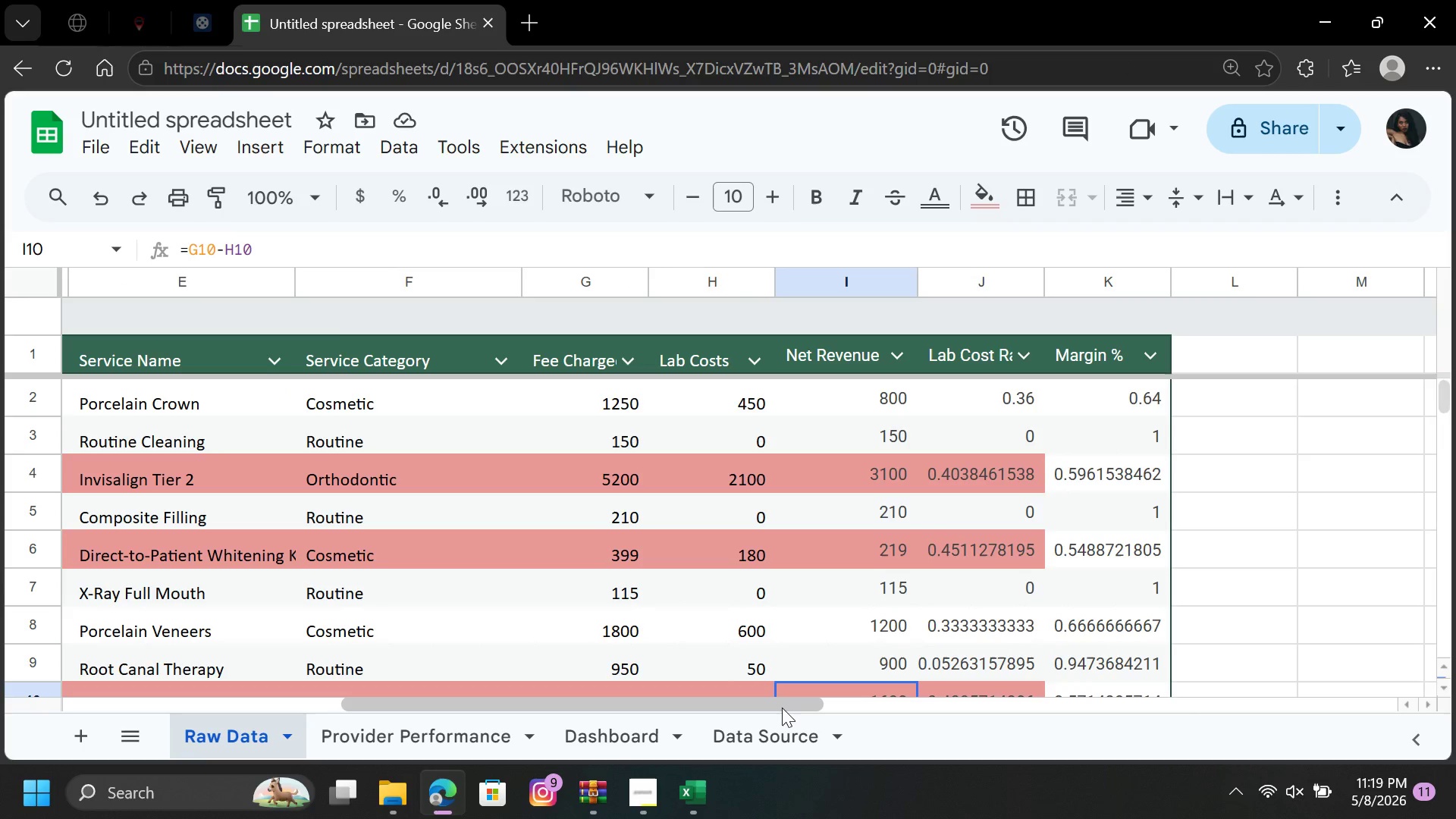 
left_click_drag(start_coordinate=[780, 706], to_coordinate=[390, 745])
 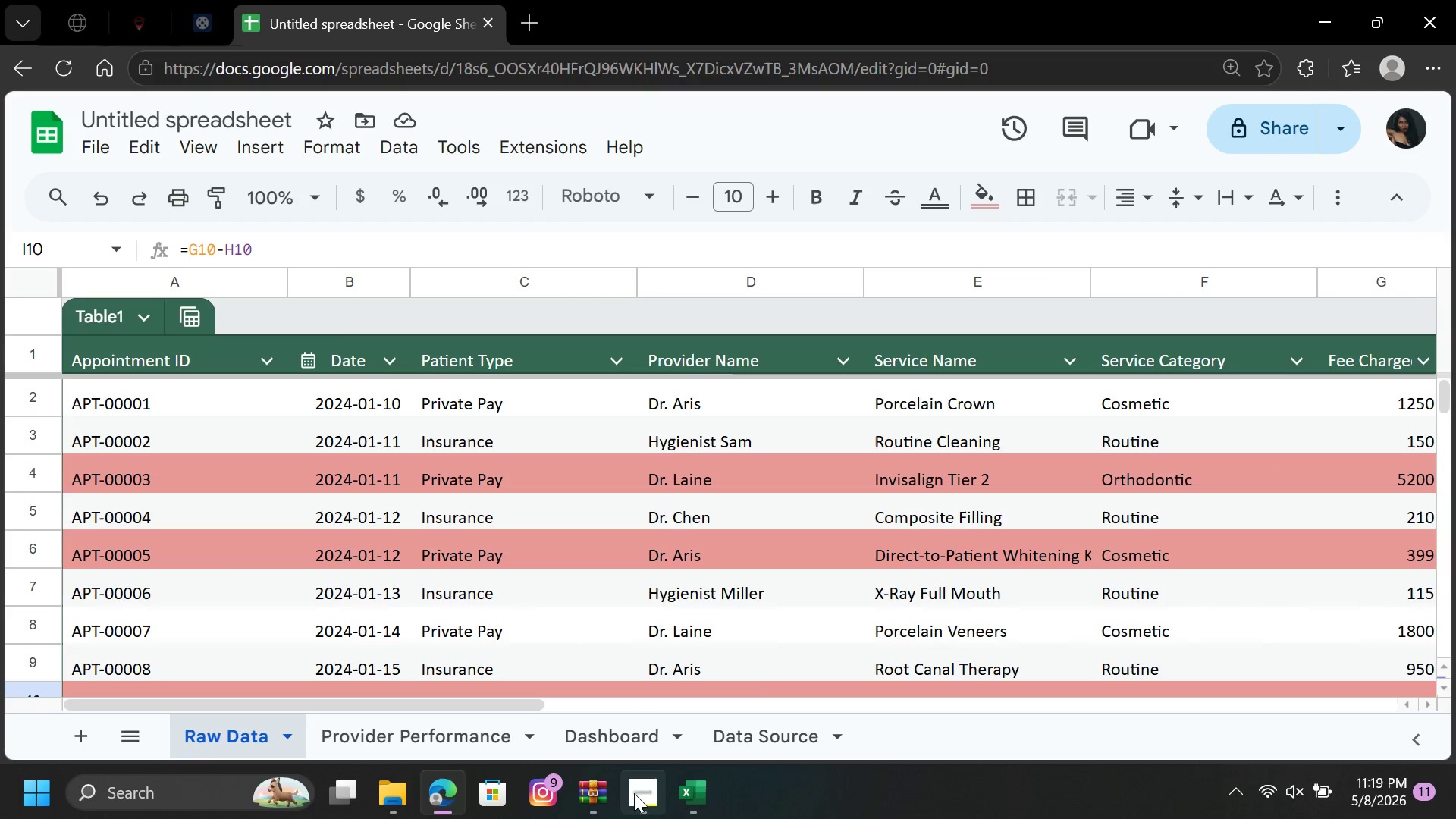 
left_click([636, 793])